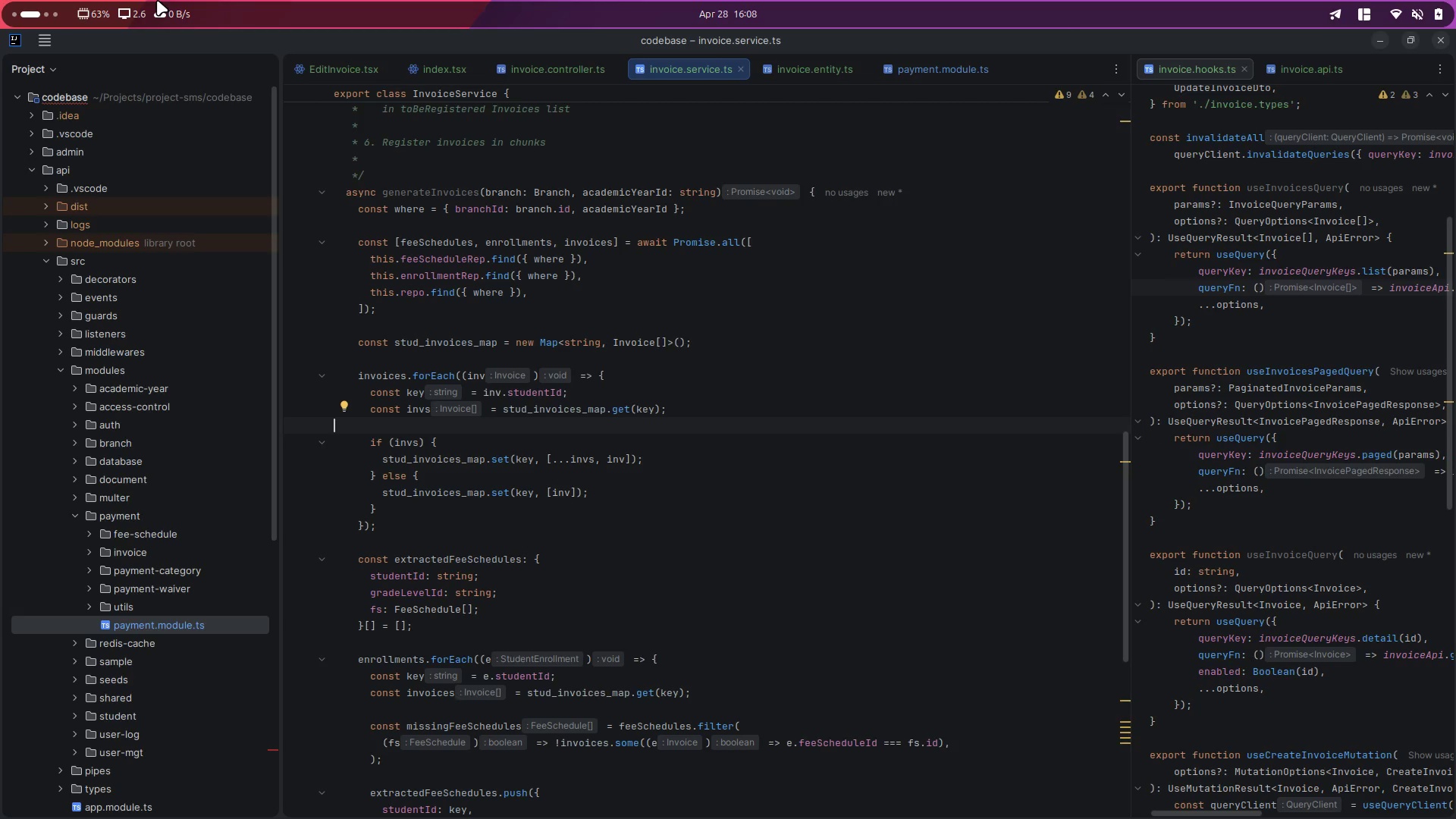 
key(NumLock)
 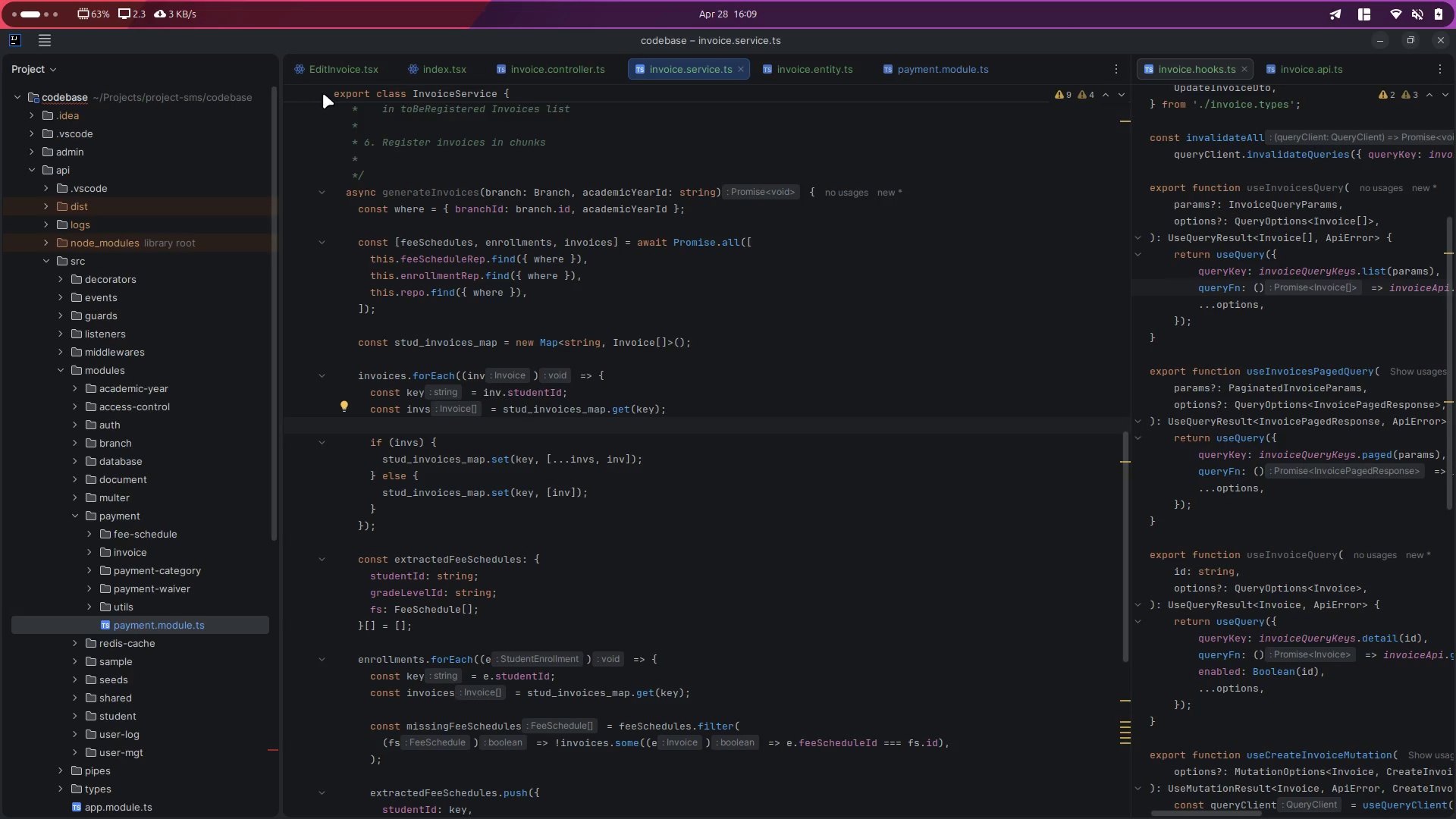 
scroll: coordinate [498, 332], scroll_direction: down, amount: 10.0
 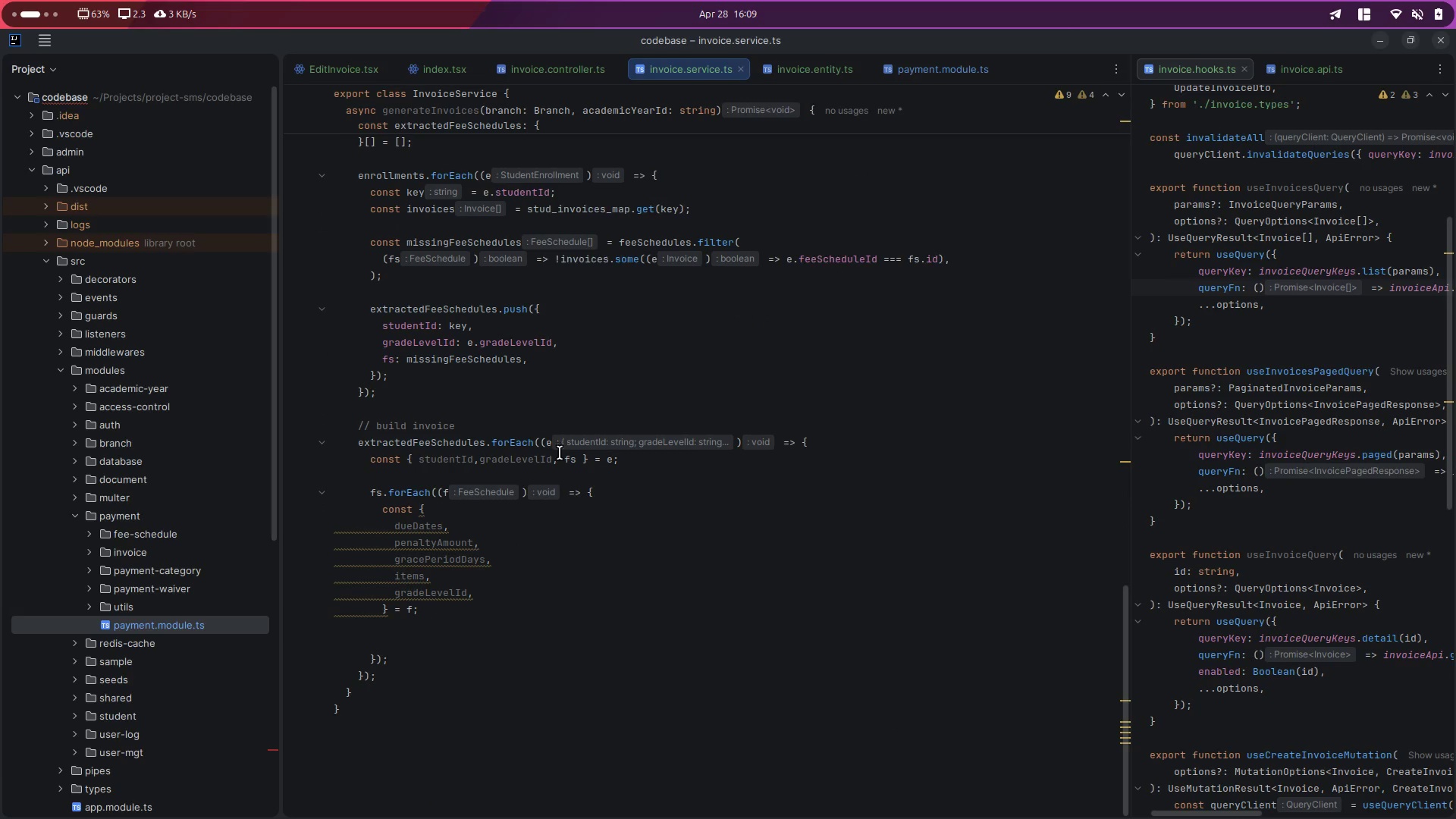 
double_click([510, 458])
 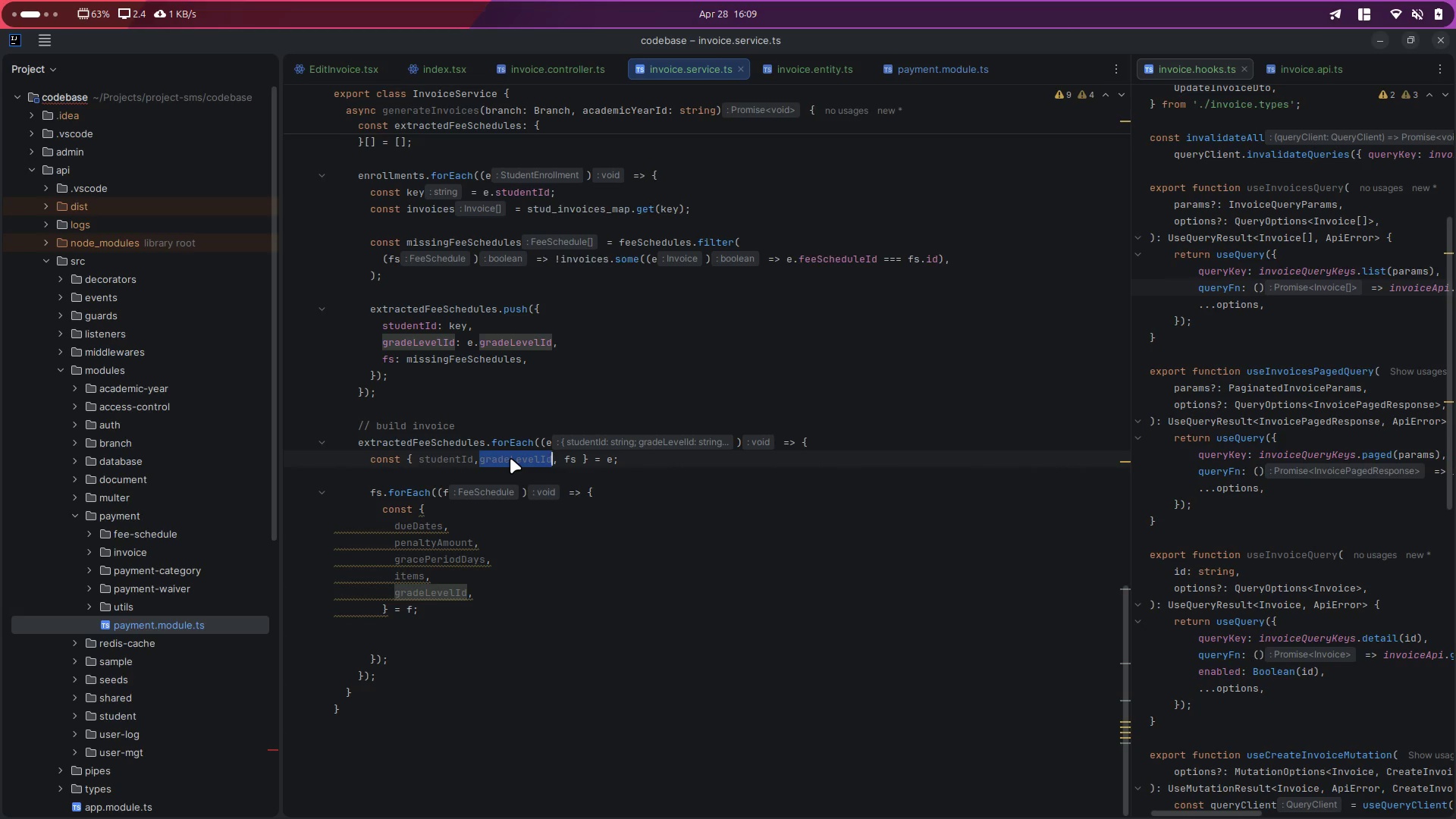 
wait(5.9)
 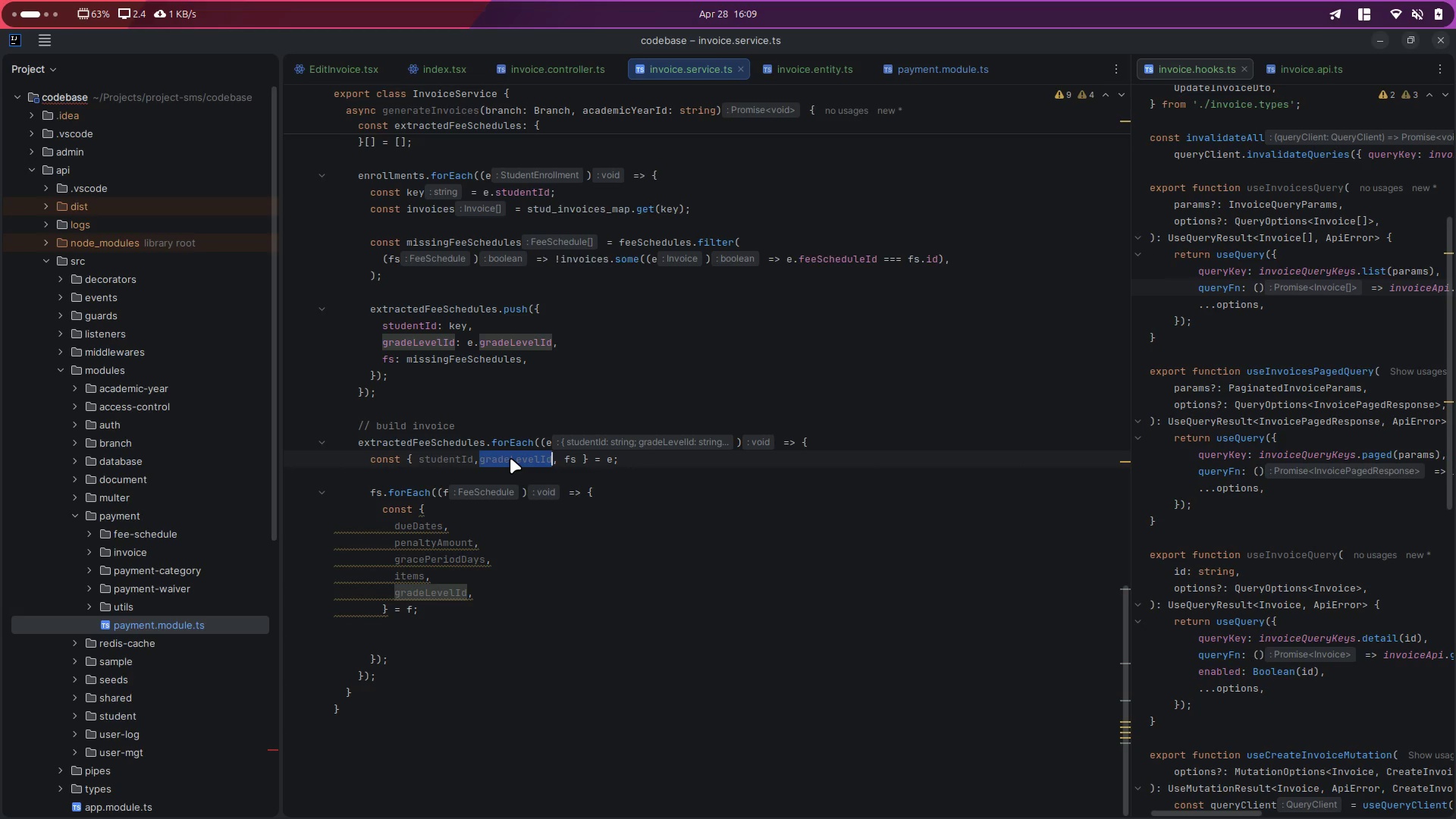 
key(Alt+AltLeft)
 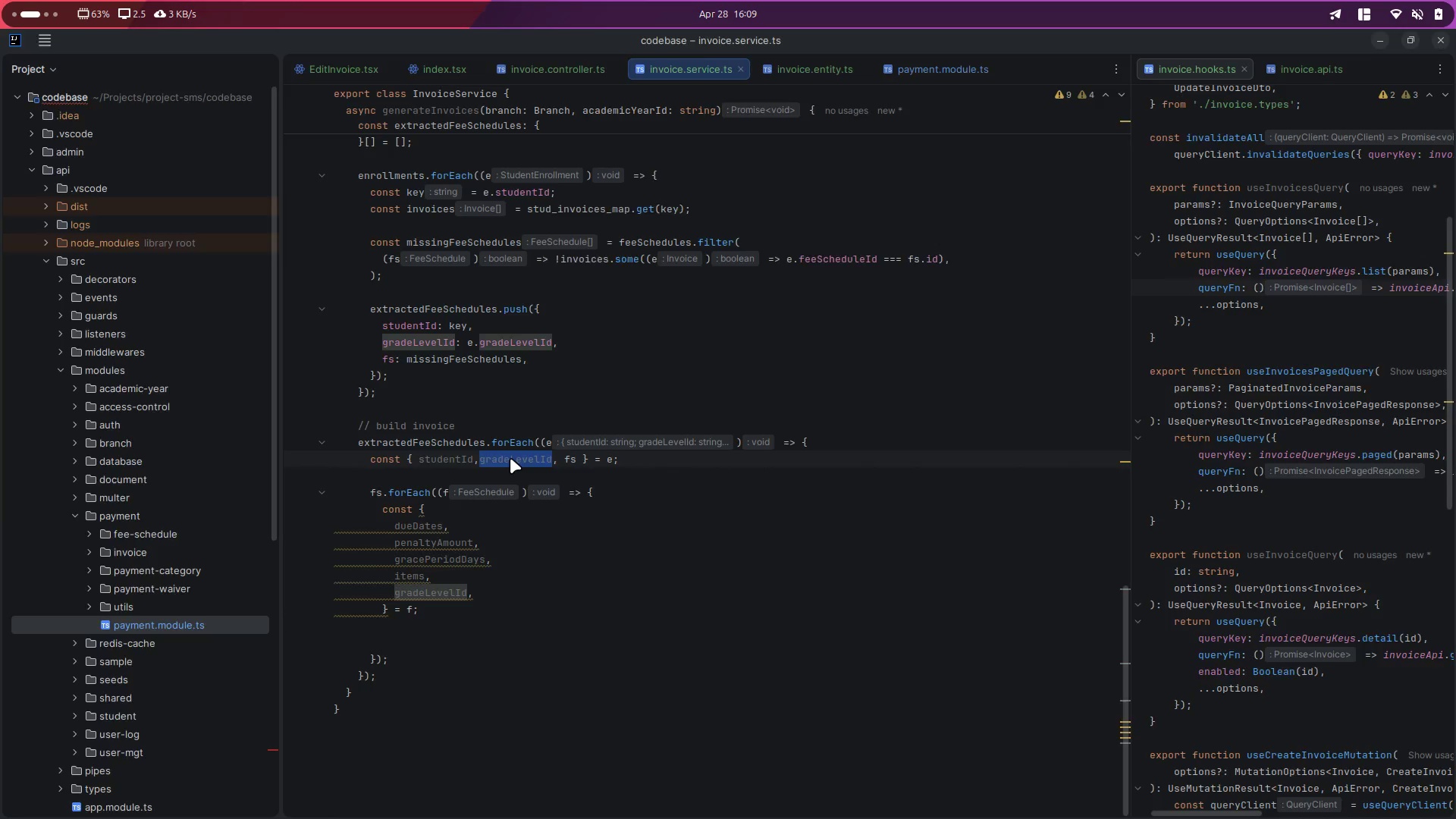 
key(Alt+Tab)